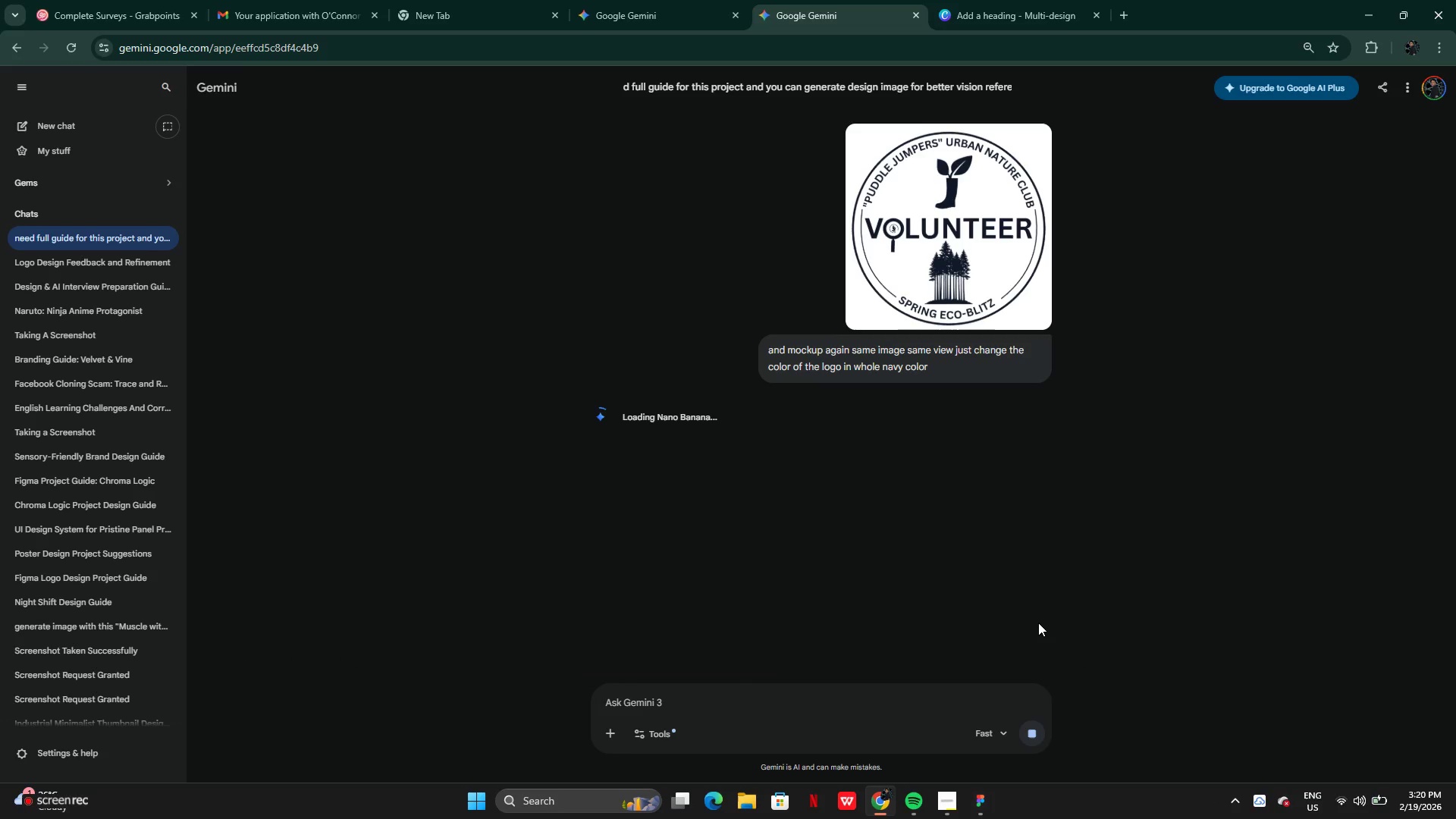 
wait(23.86)
 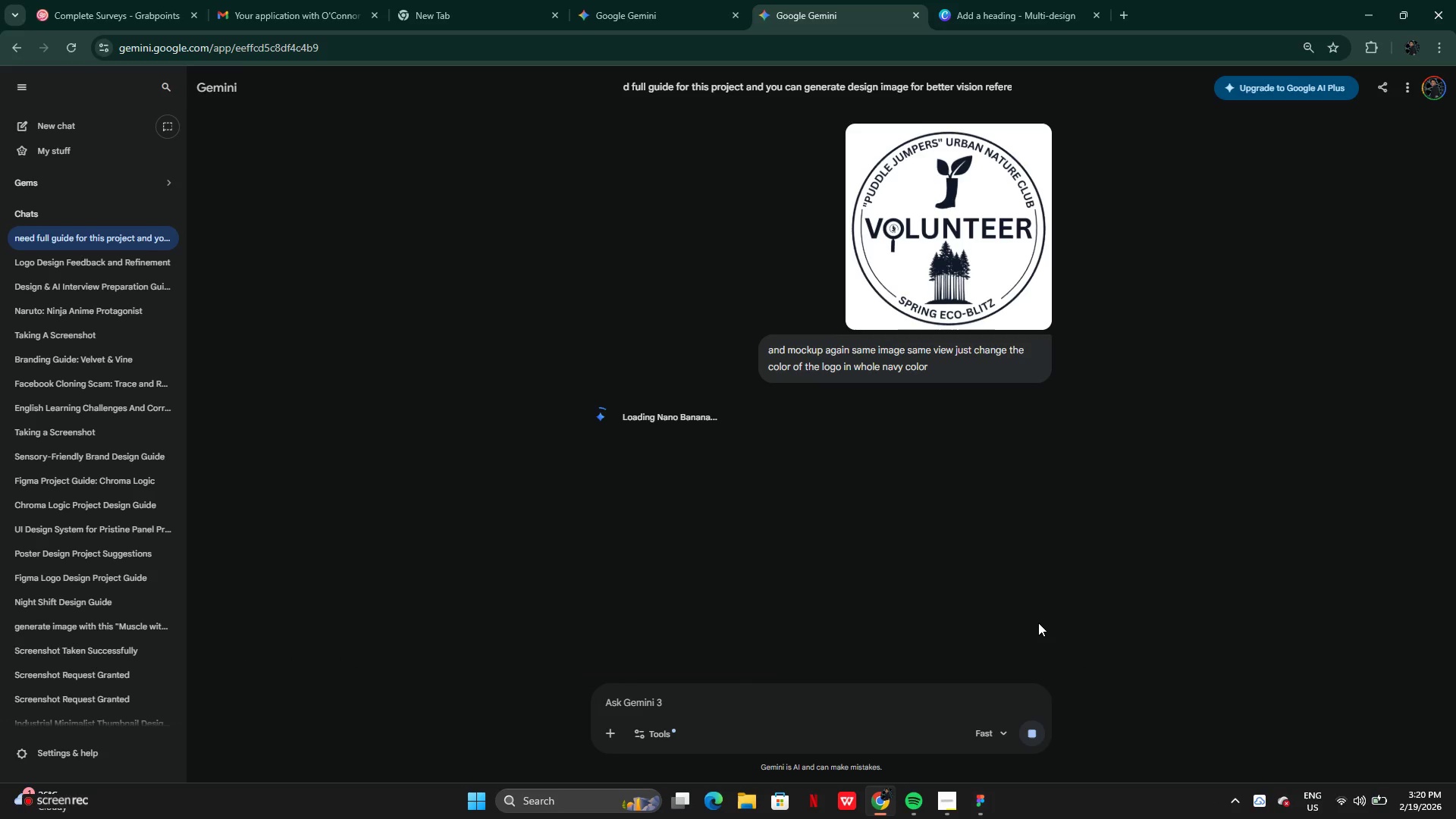 
scroll: coordinate [802, 288], scroll_direction: up, amount: 20.0
 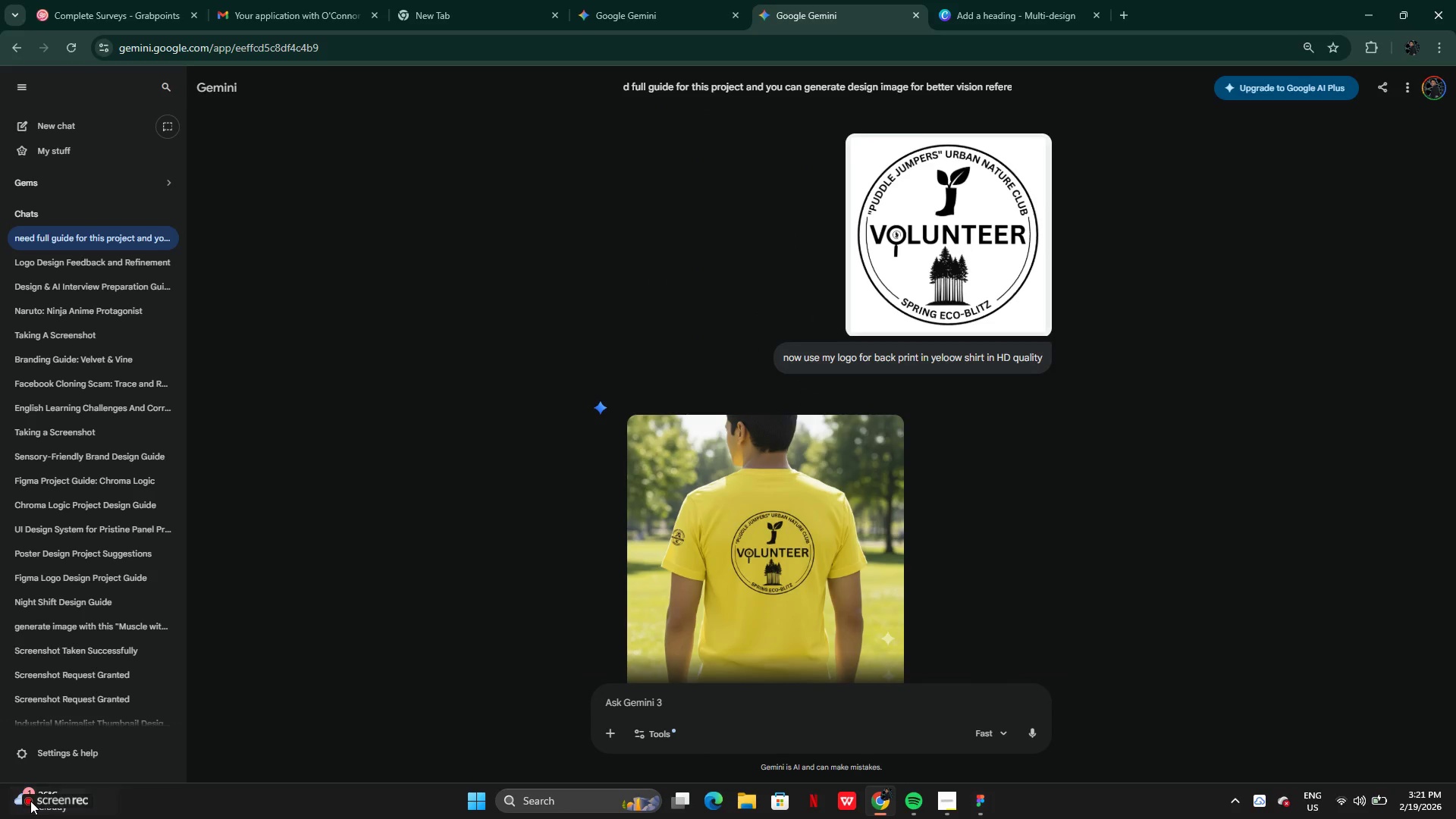 
left_click([42, 803])
 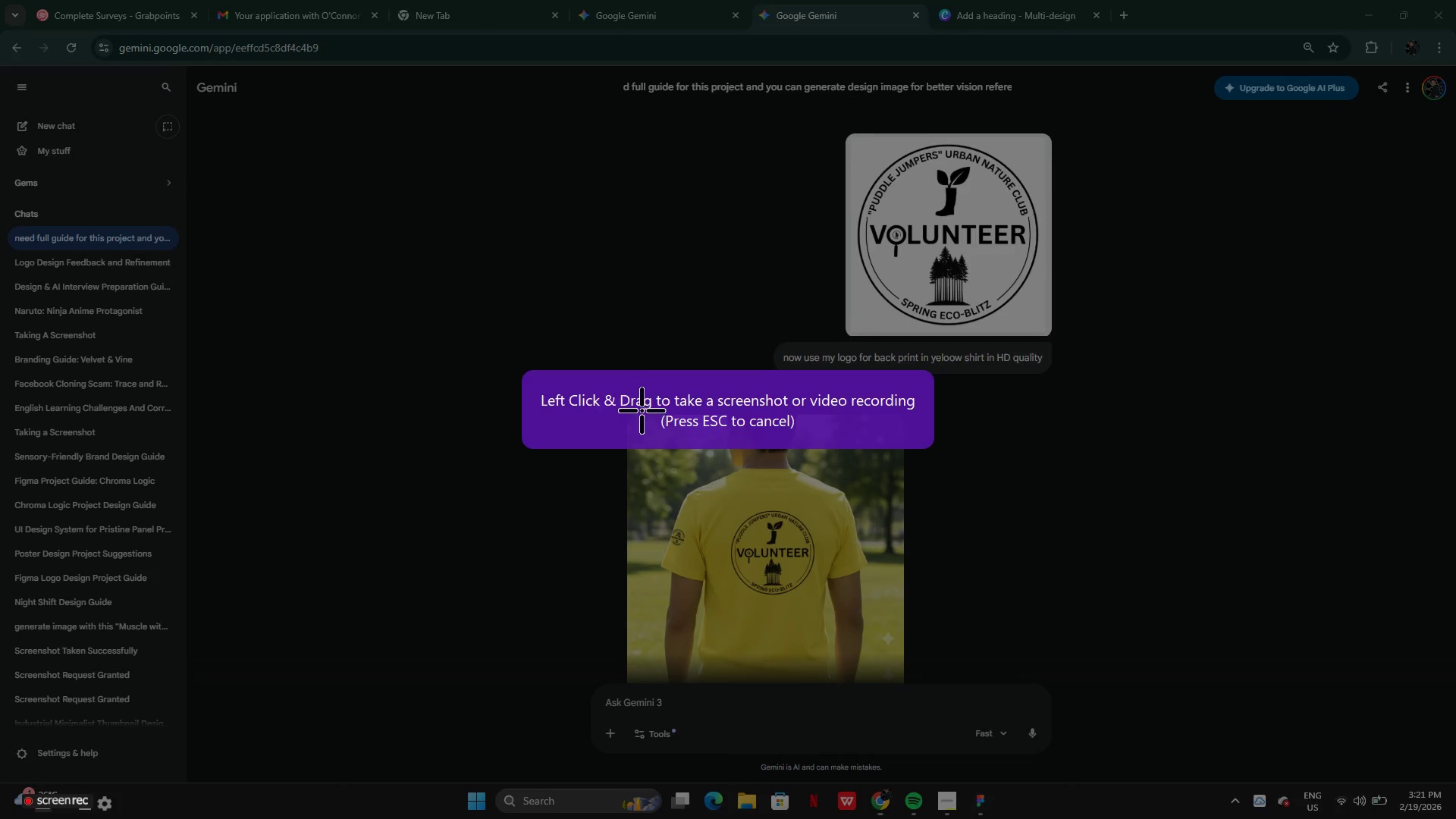 
left_click_drag(start_coordinate=[626, 409], to_coordinate=[902, 682])
 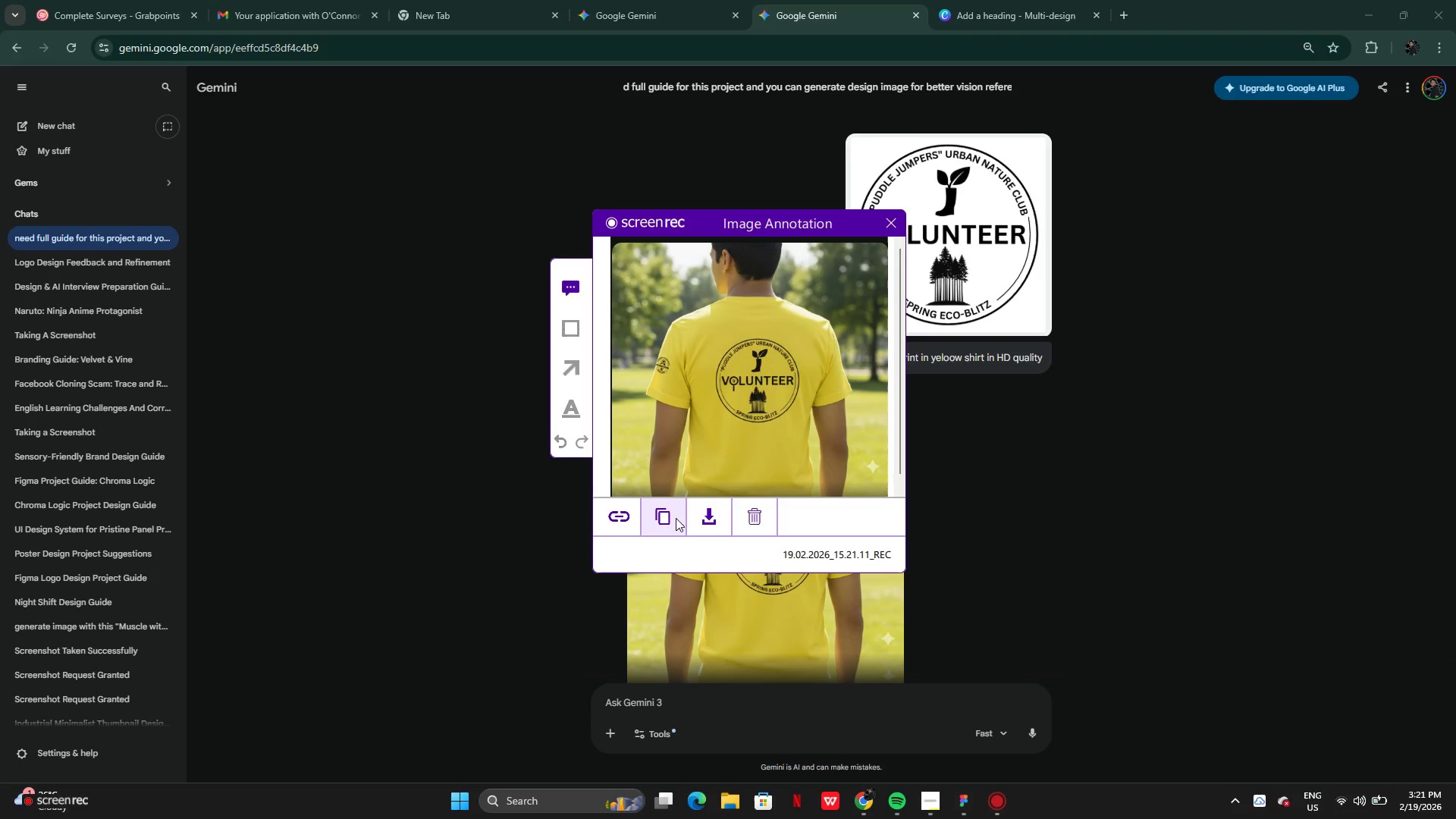 
left_click([669, 513])
 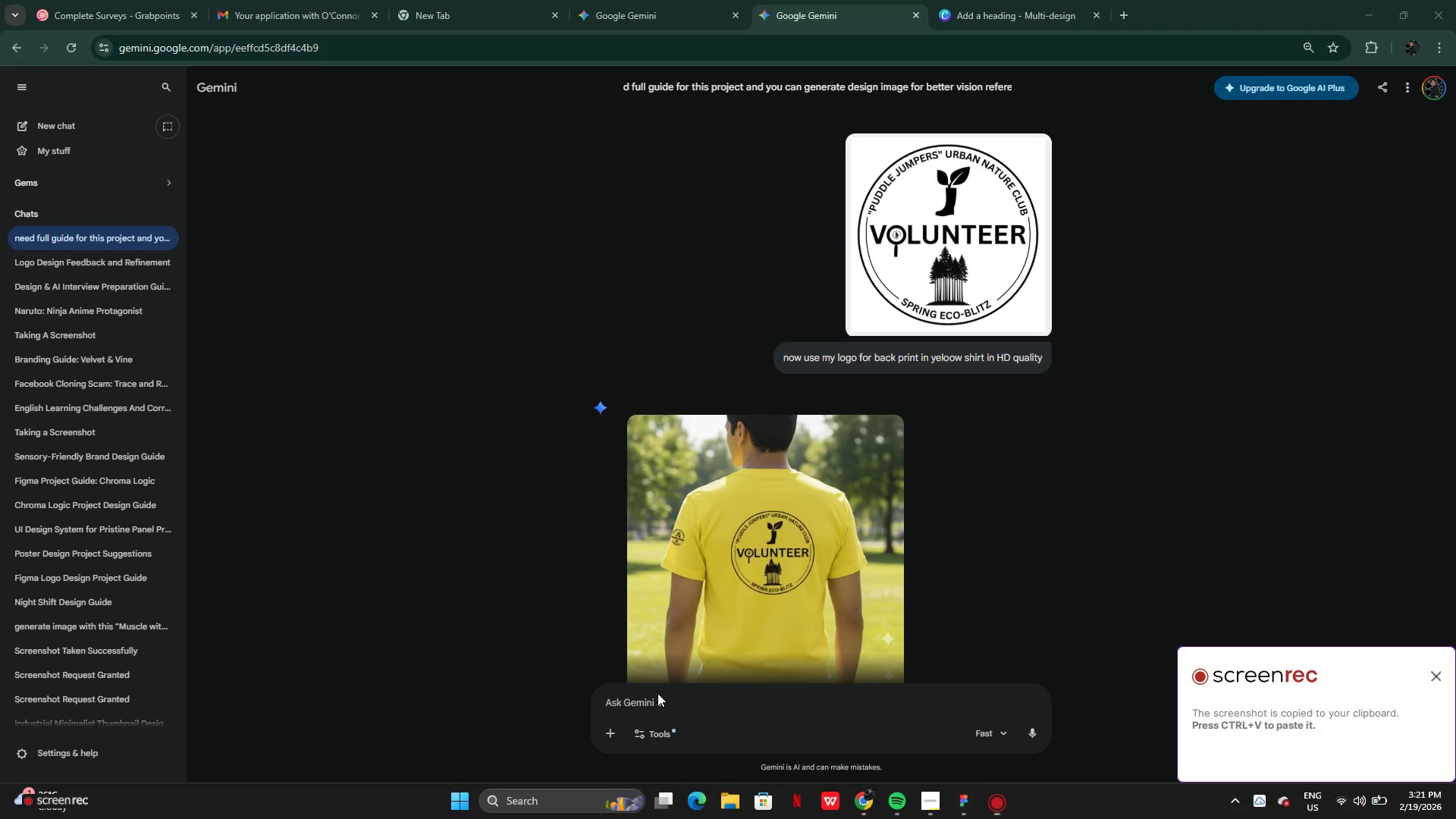 
left_click([657, 708])
 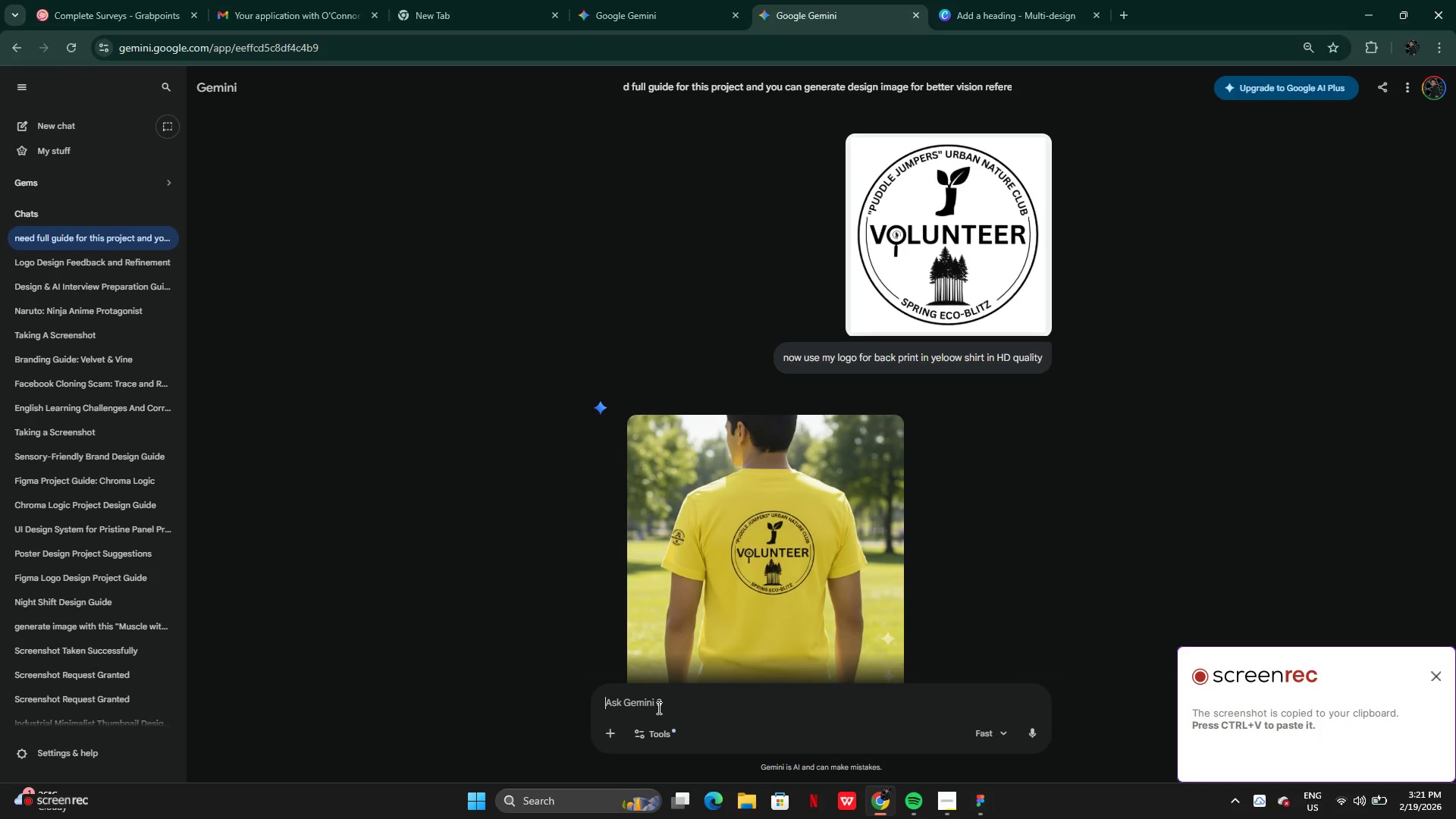 
key(Control+V)